 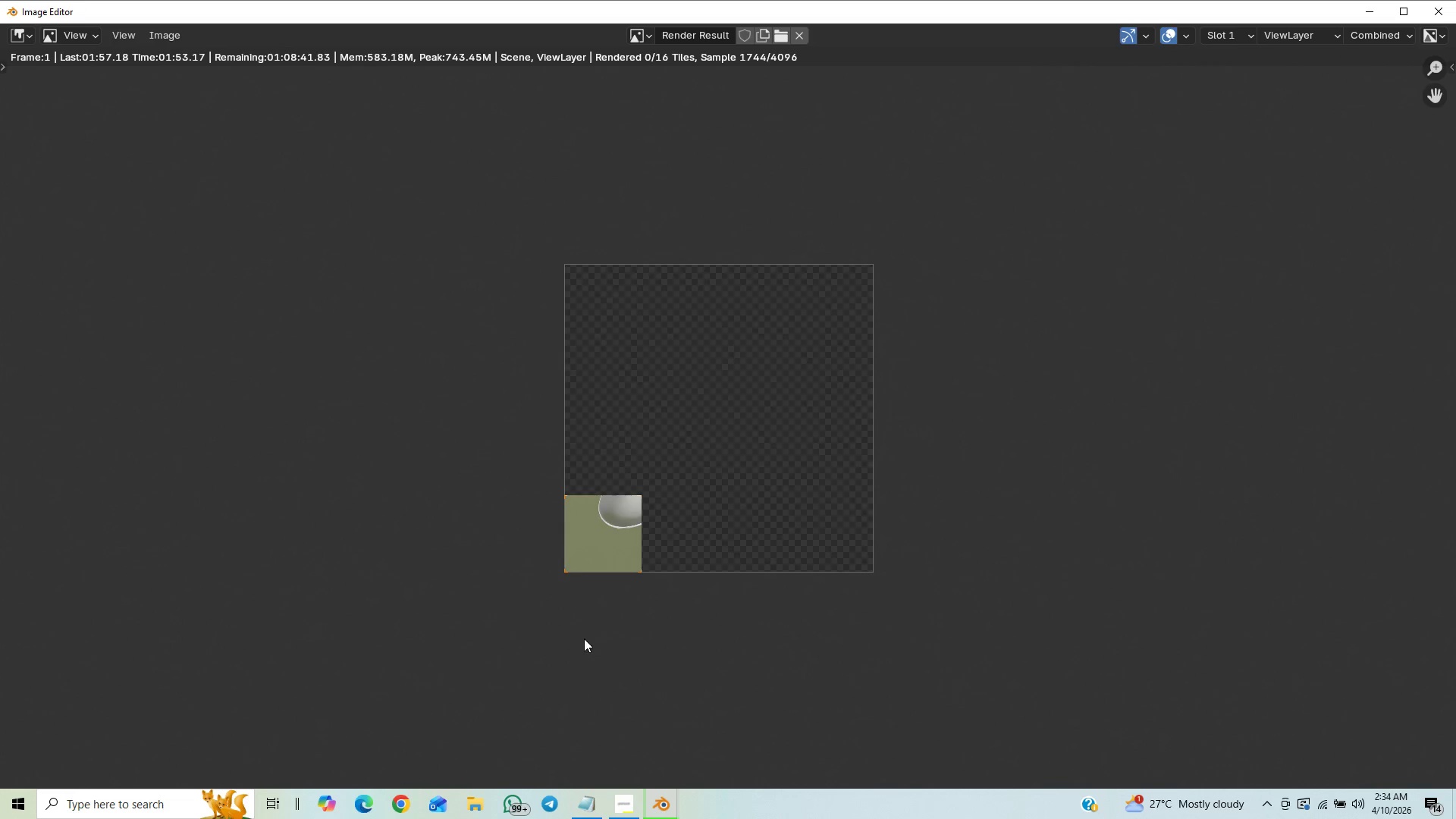 
scroll: coordinate [551, 679], scroll_direction: up, amount: 1.0
 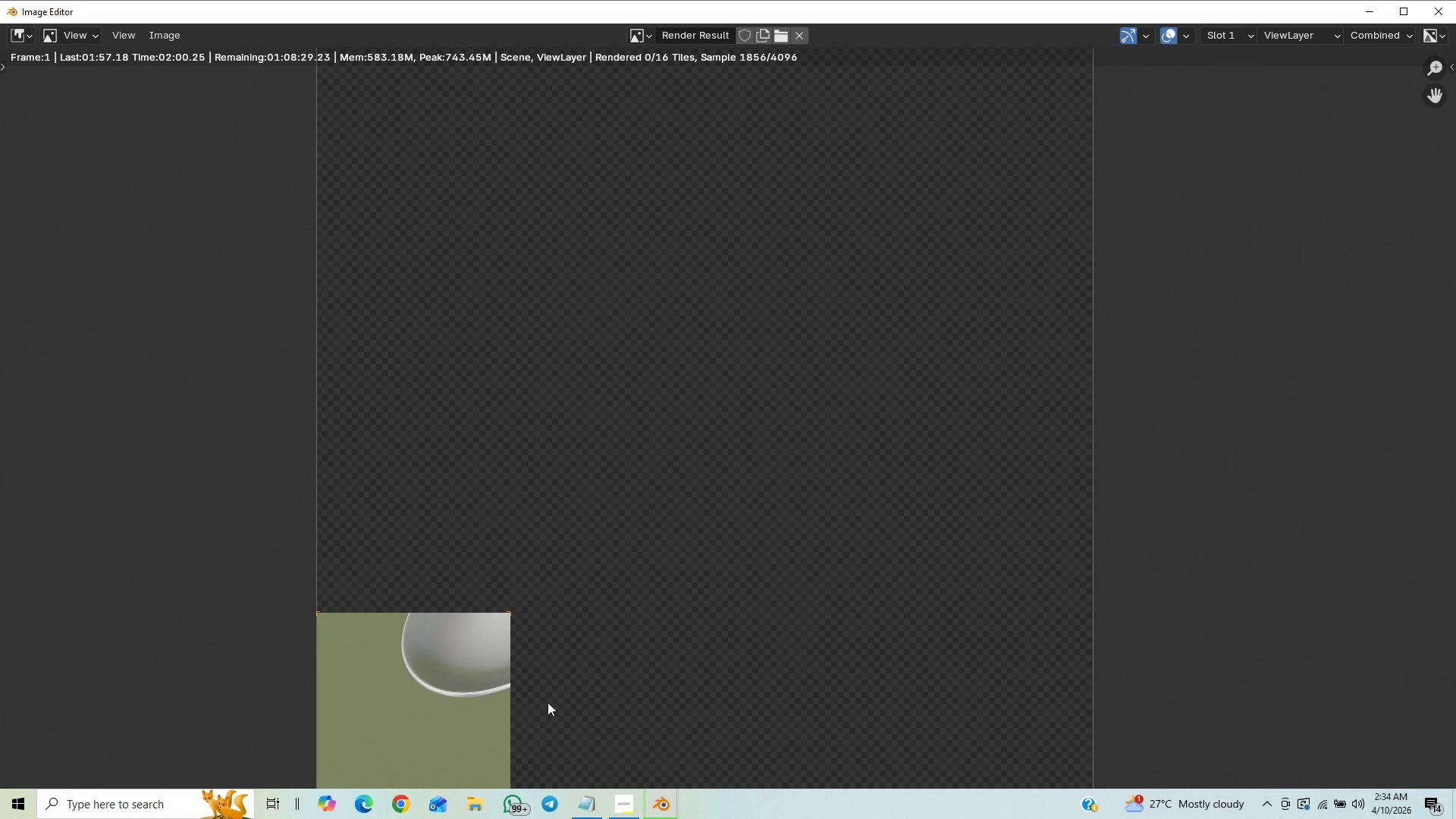 
scroll: coordinate [548, 702], scroll_direction: down, amount: 1.0
 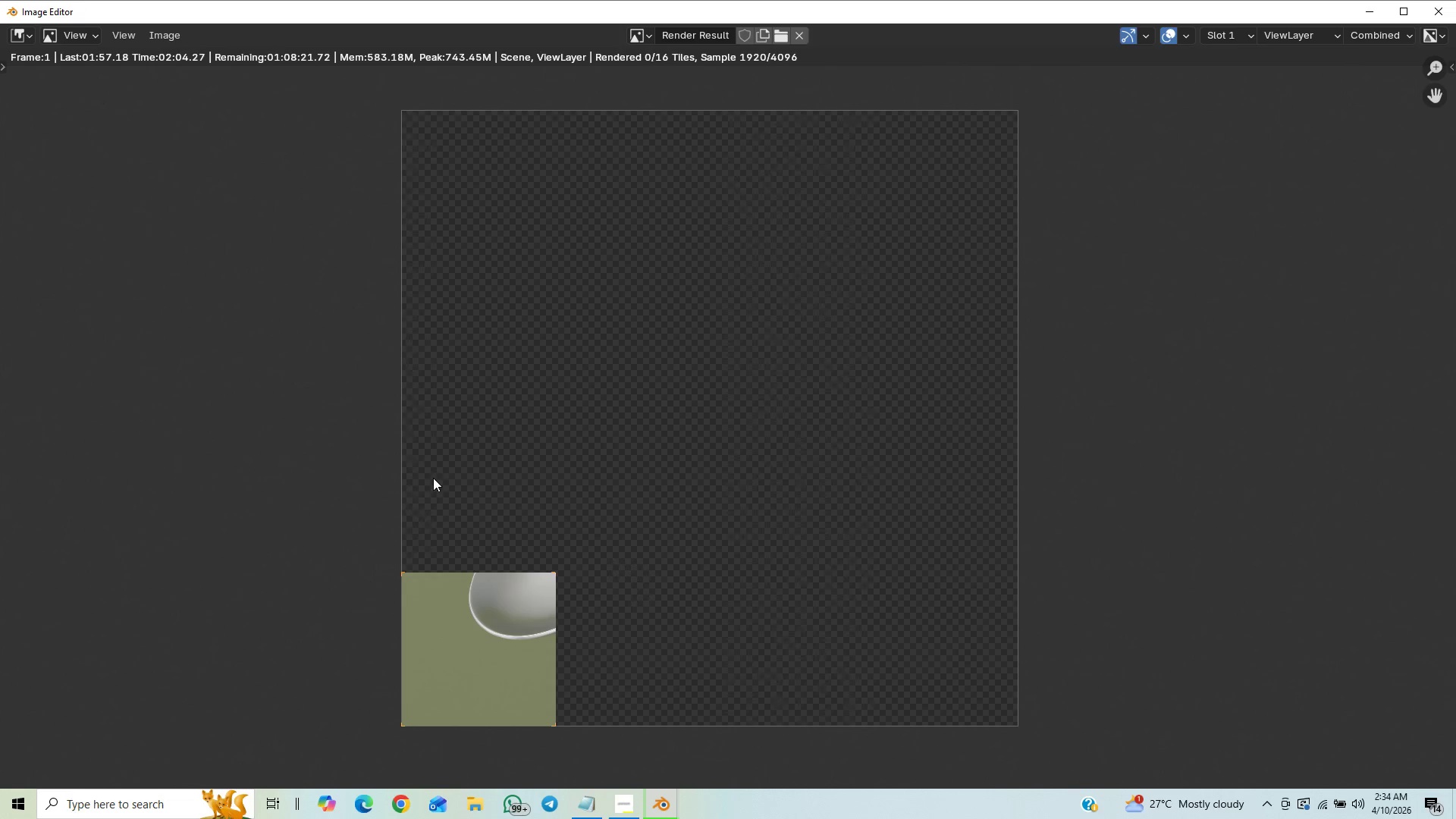 
scroll: coordinate [647, 510], scroll_direction: up, amount: 9.0
 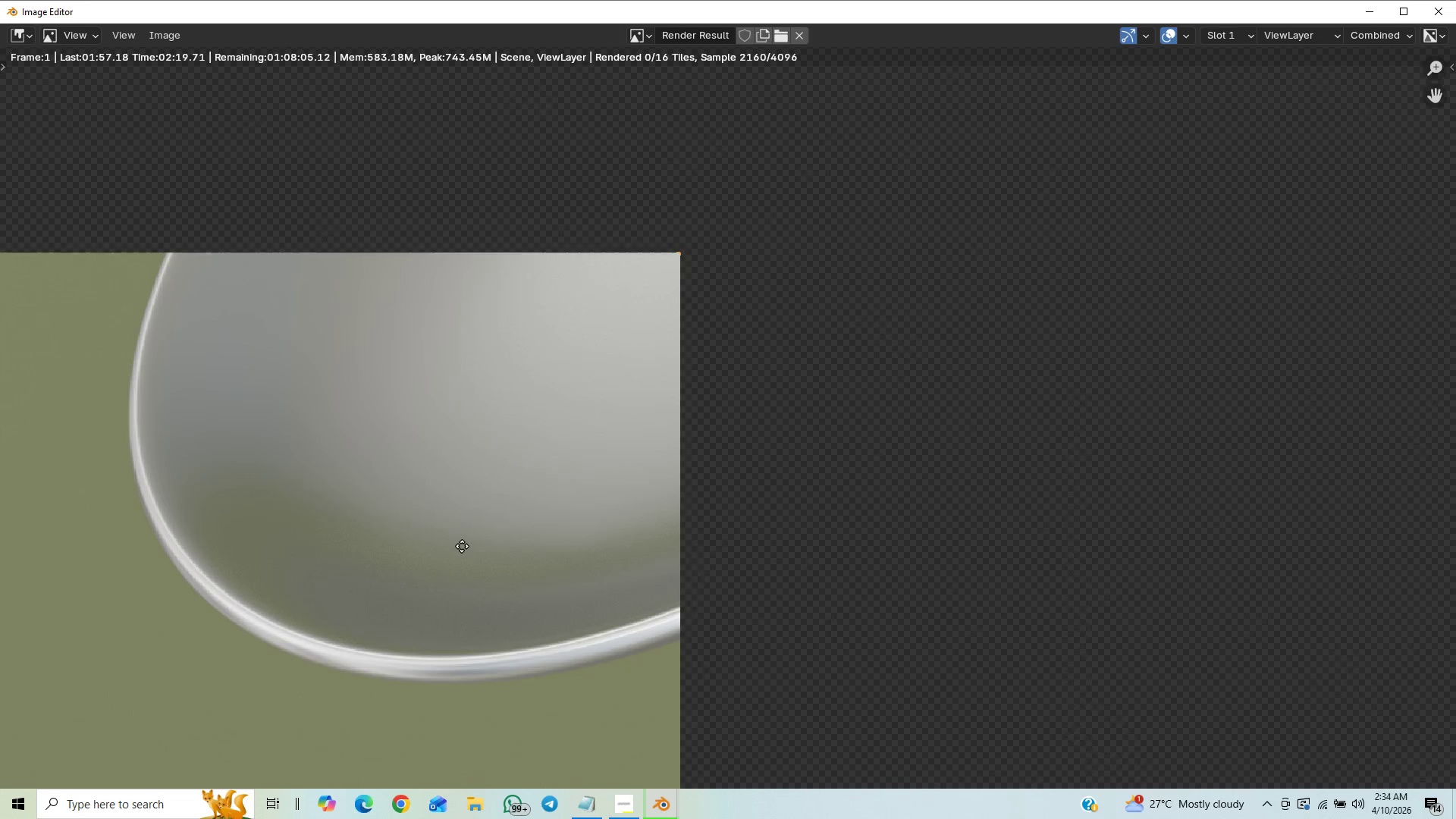 
scroll: coordinate [478, 628], scroll_direction: up, amount: 3.0
 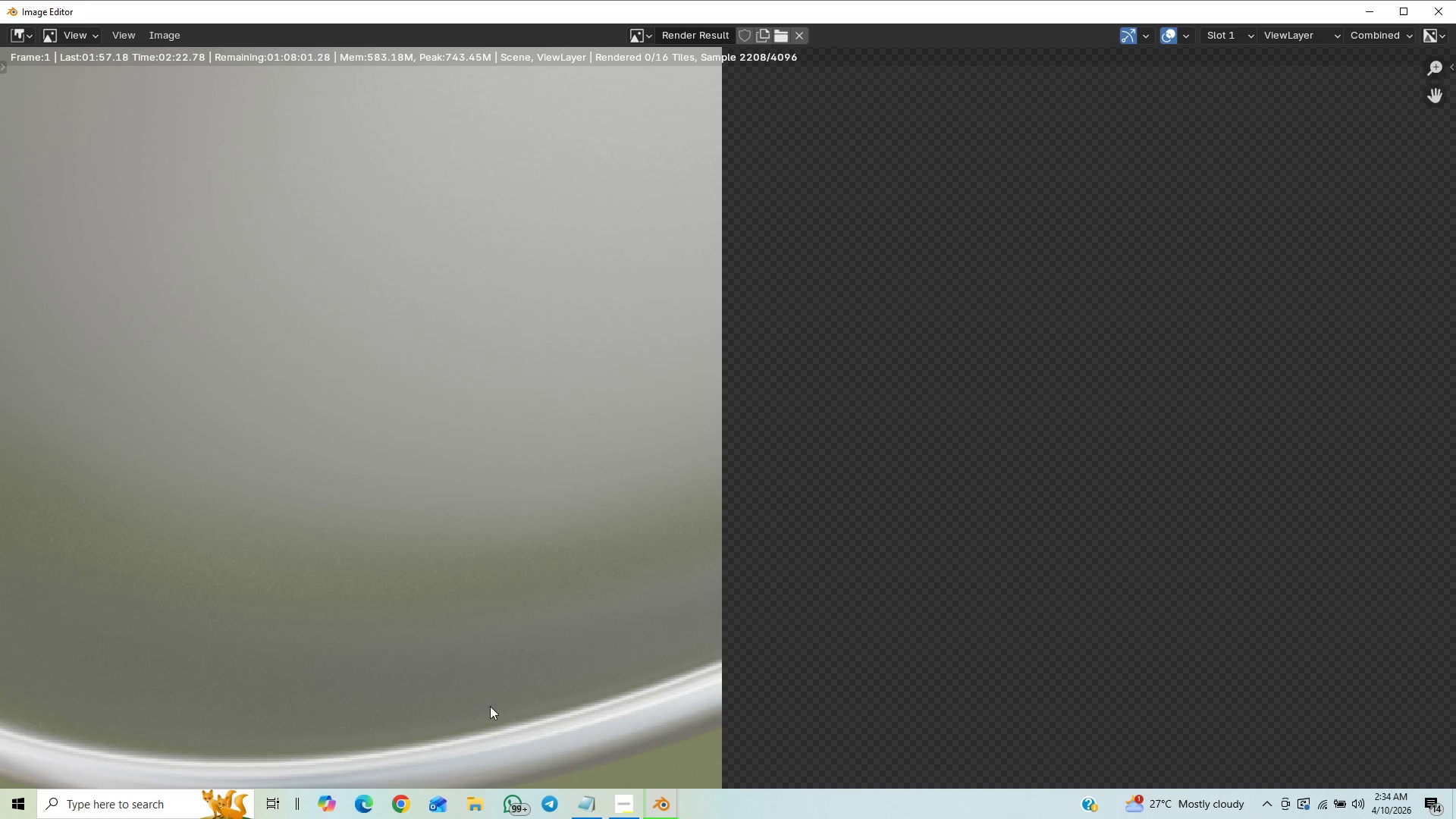 
scroll: coordinate [485, 635], scroll_direction: down, amount: 1.0
 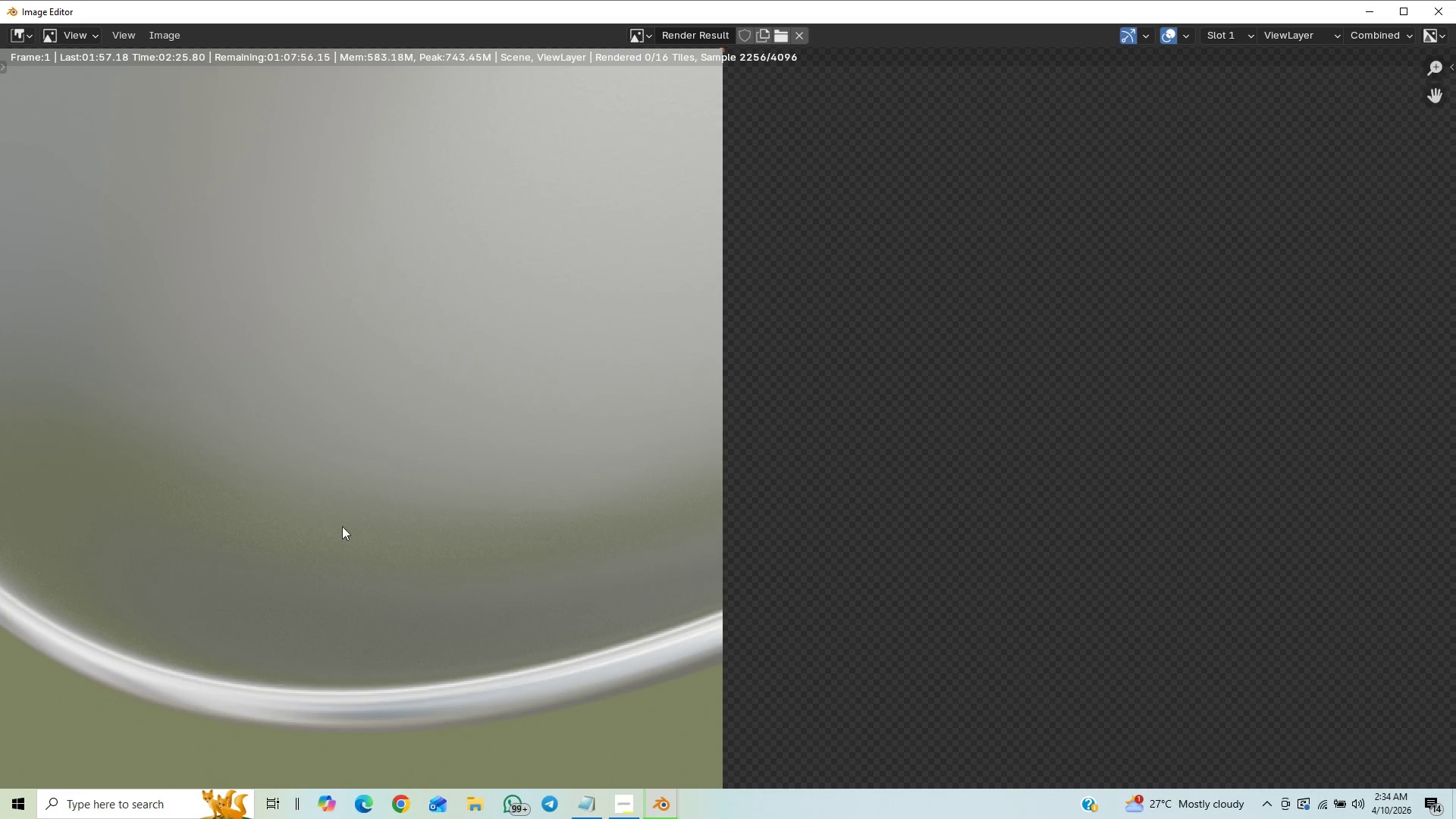 
scroll: coordinate [494, 437], scroll_direction: up, amount: 1.0
 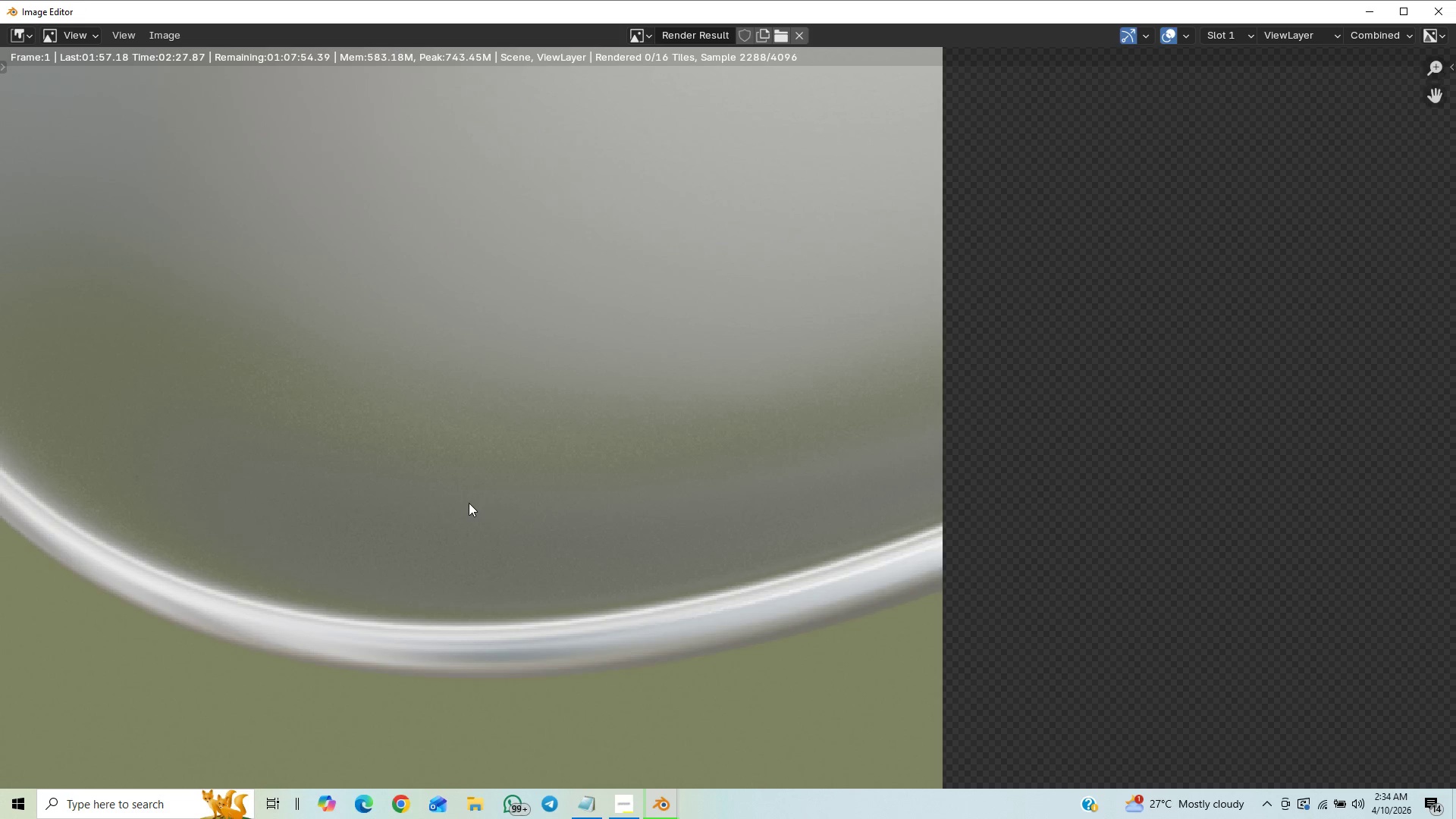 
scroll: coordinate [493, 472], scroll_direction: down, amount: 10.0
 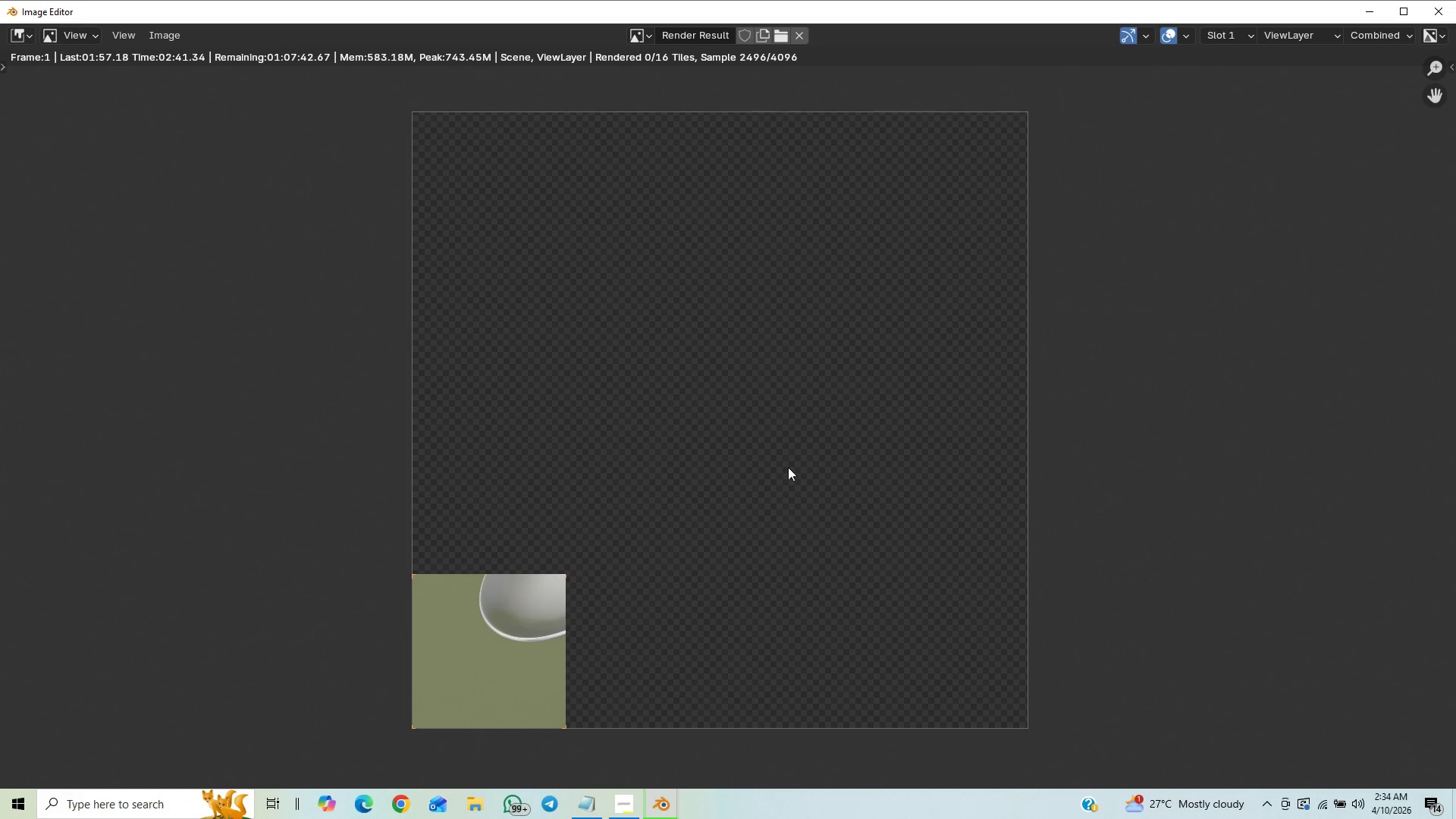 
wait(7.46)
 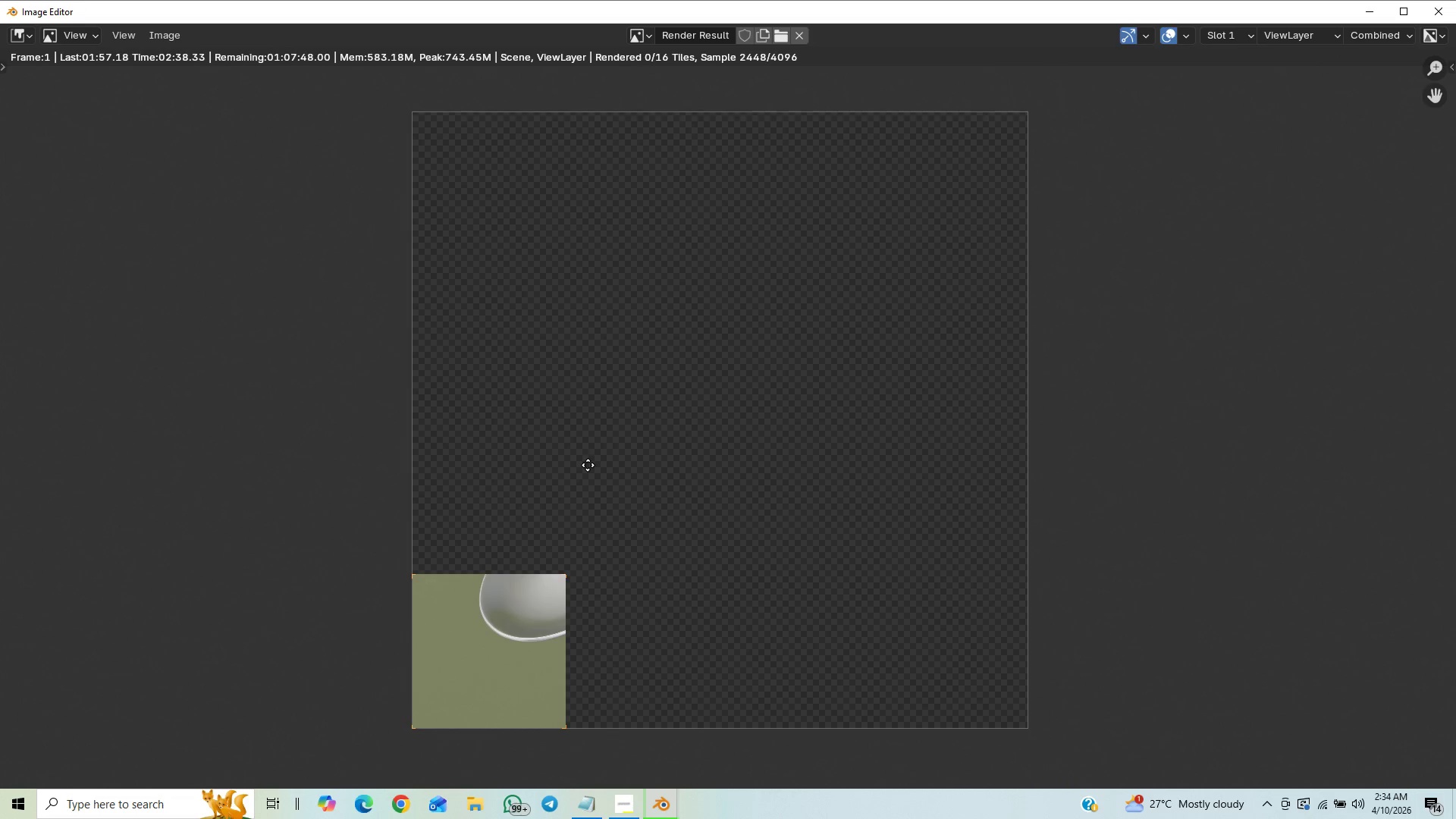 
scroll: coordinate [697, 497], scroll_direction: down, amount: 2.0
 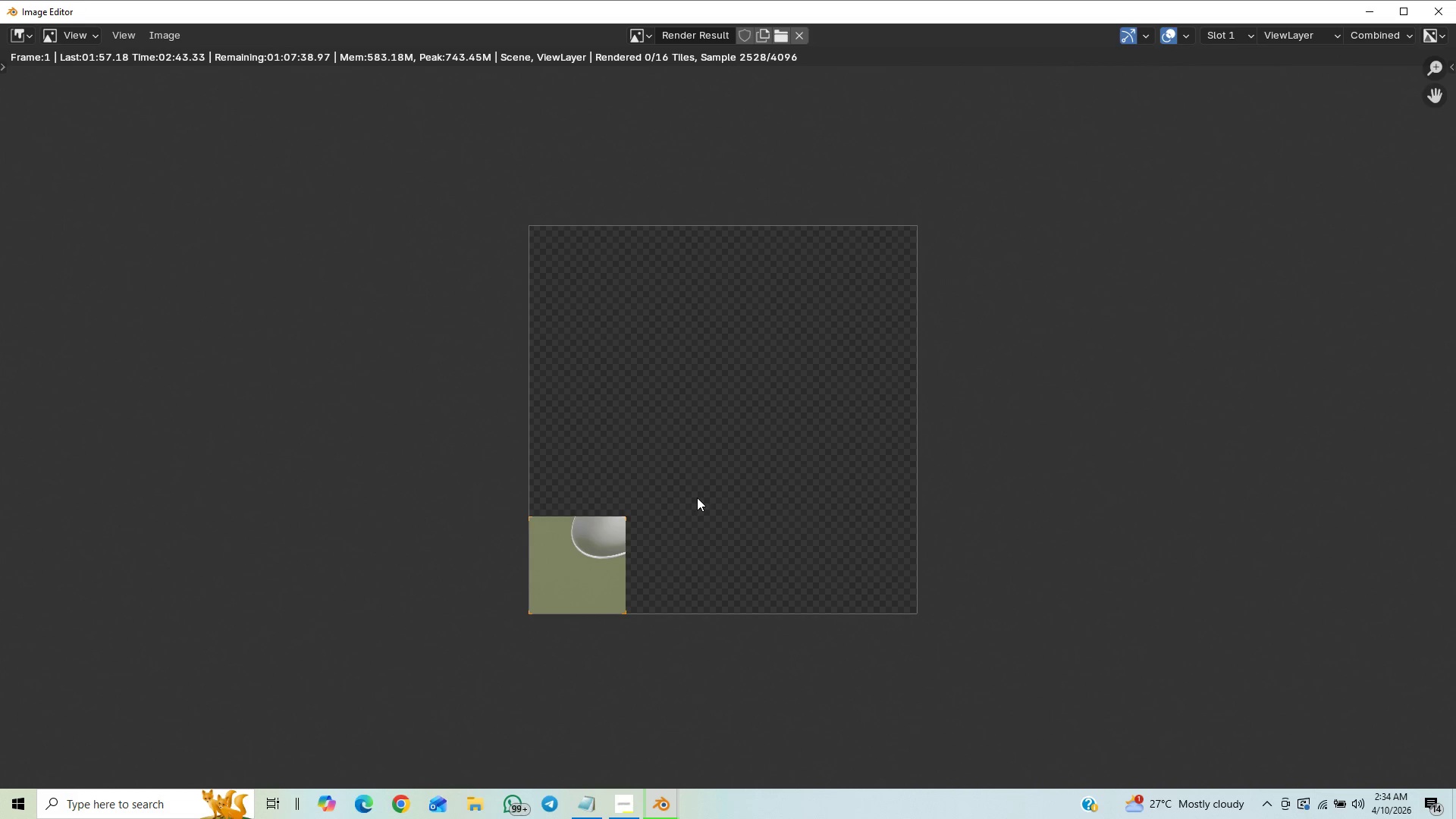 
scroll: coordinate [698, 497], scroll_direction: up, amount: 2.0
 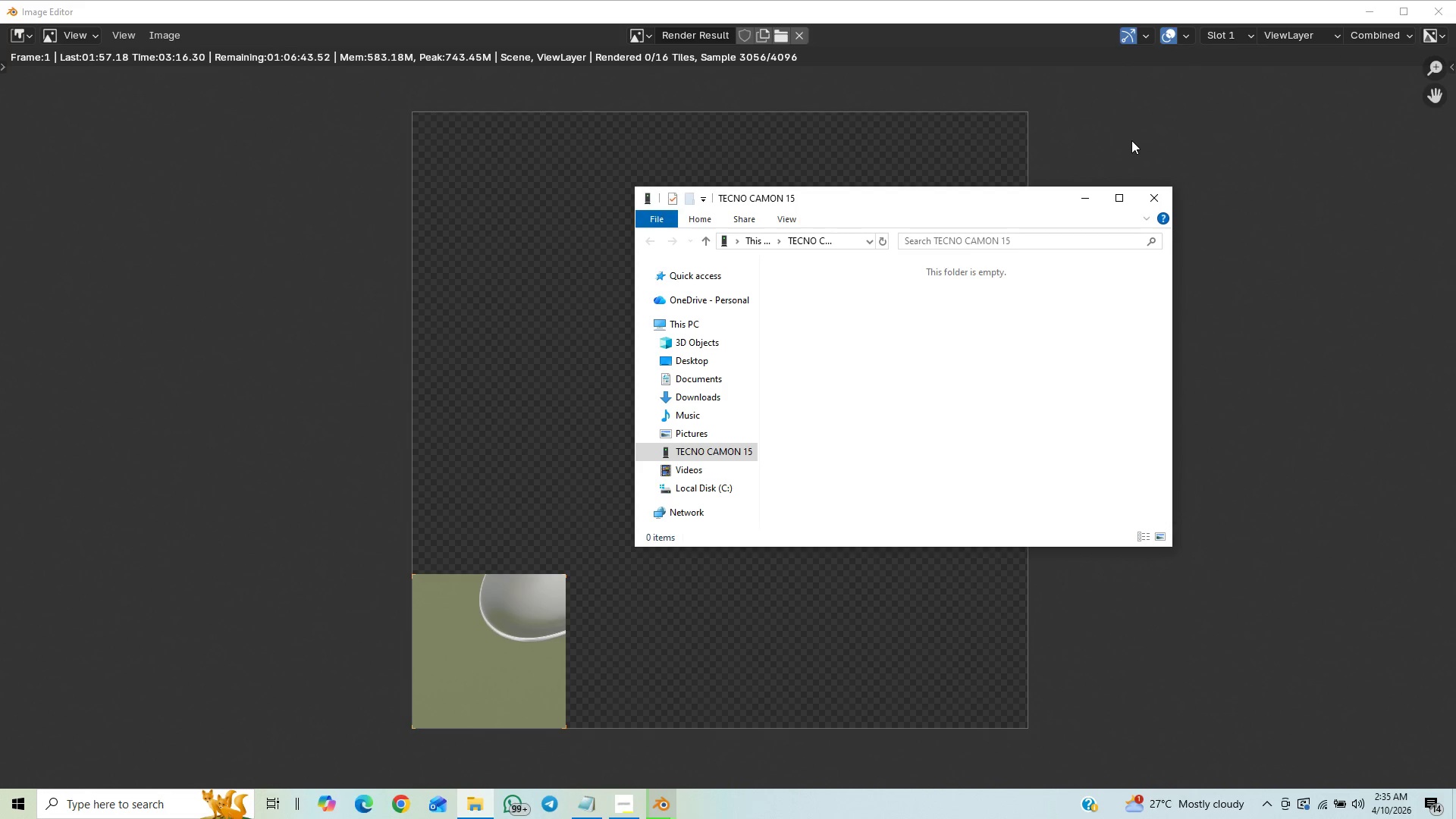 
wait(37.01)
 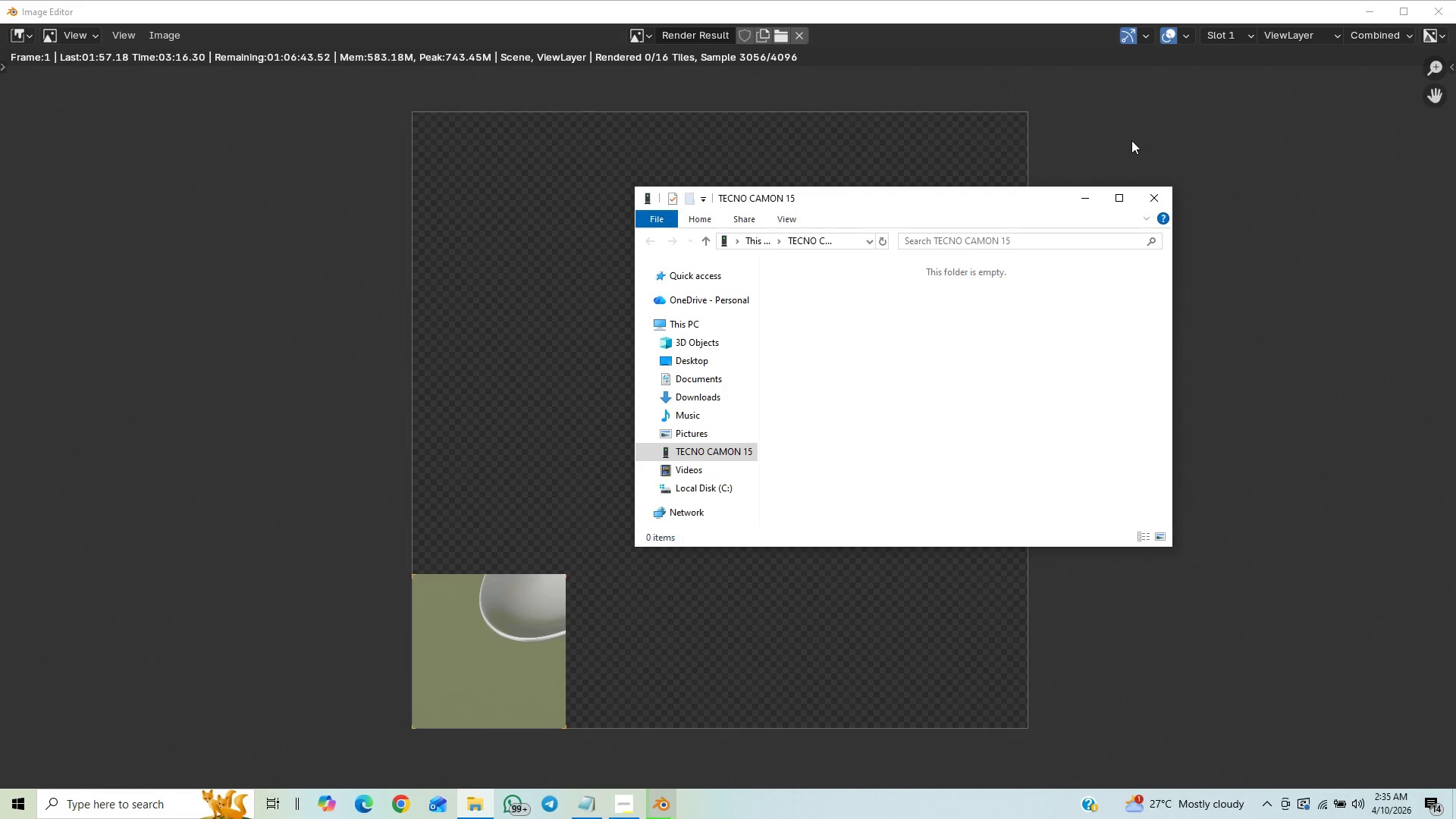 
left_click([1166, 193])
 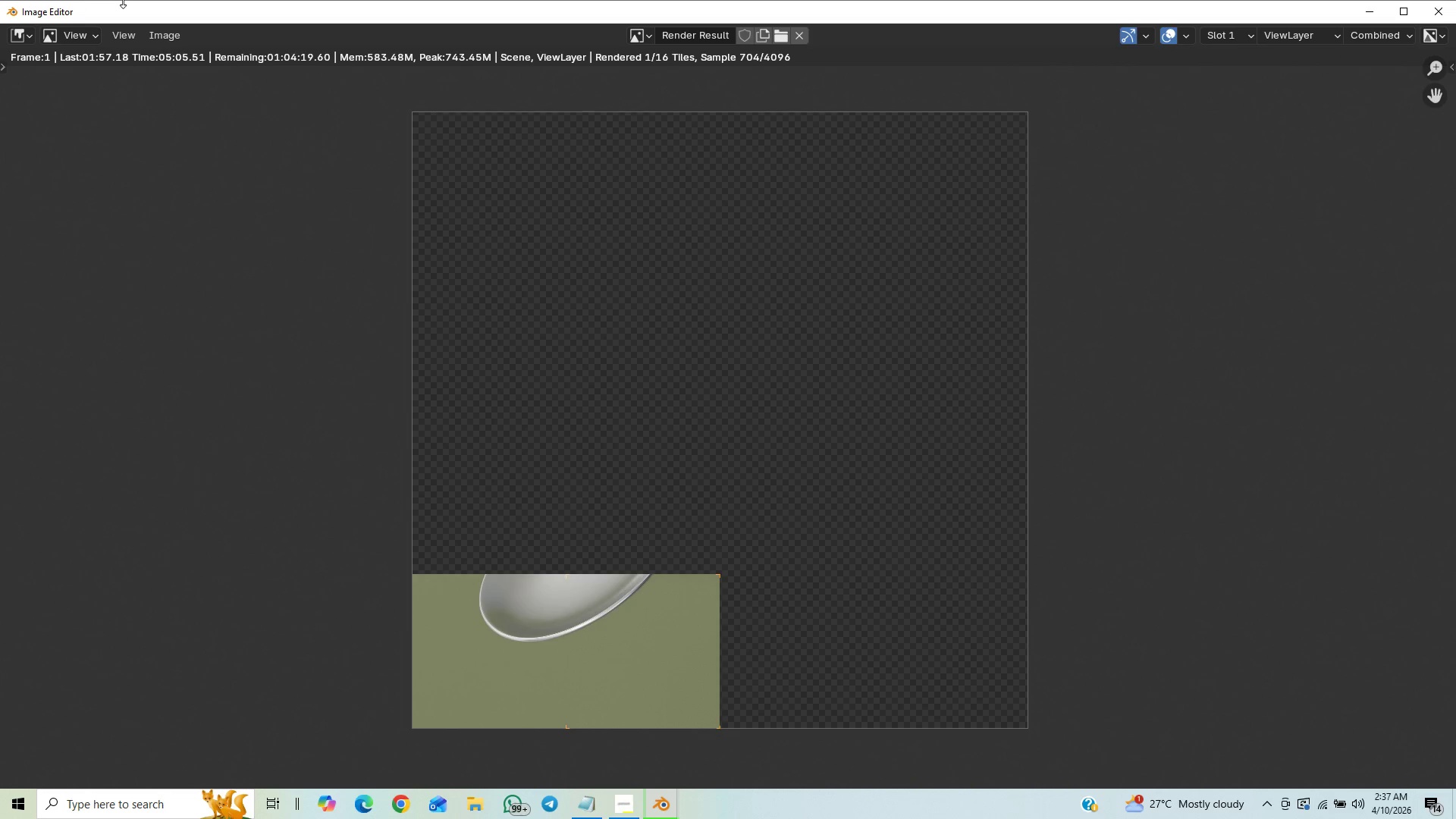 
wait(109.23)
 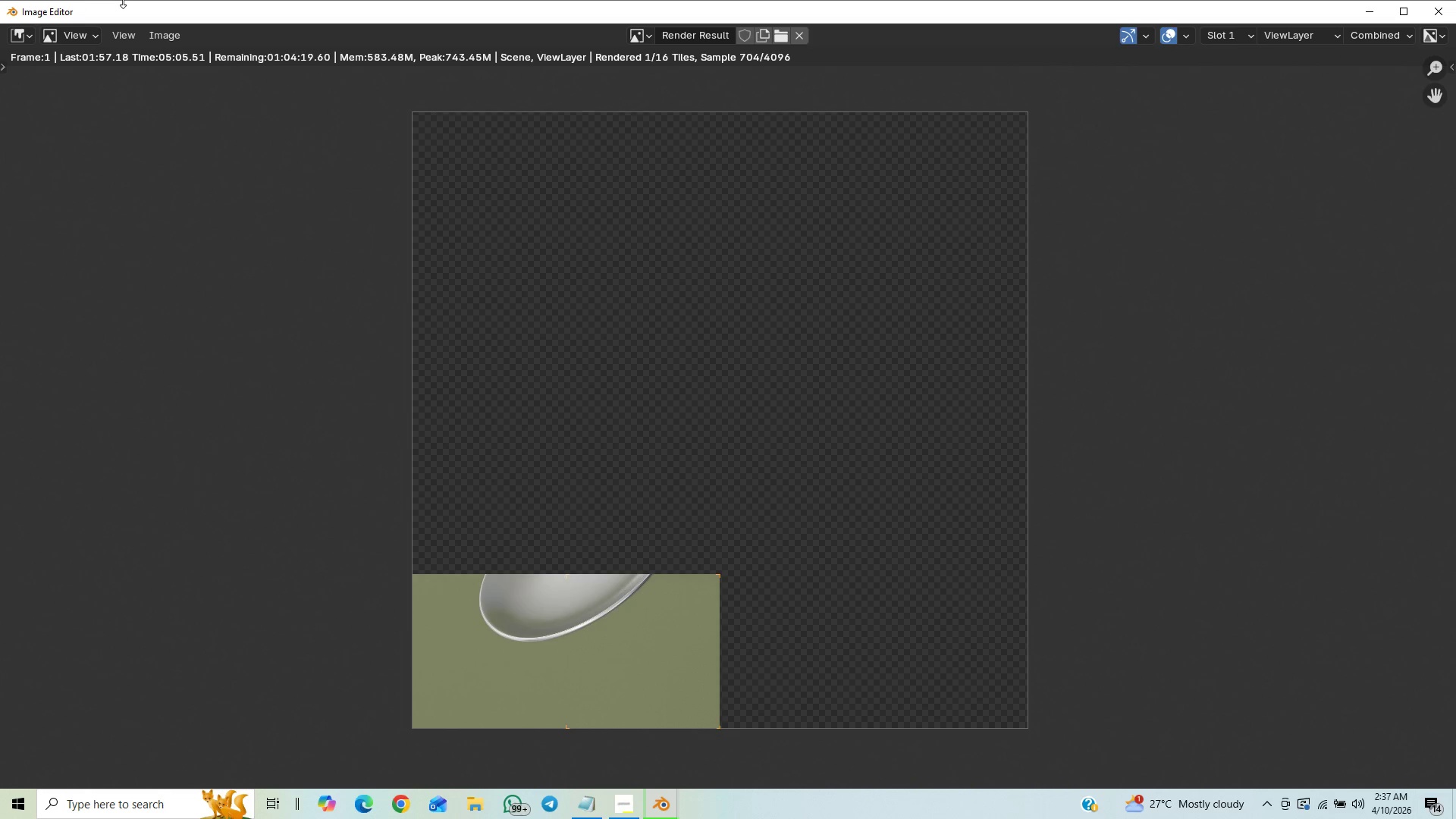 
scroll: coordinate [494, 505], scroll_direction: up, amount: 20.0
 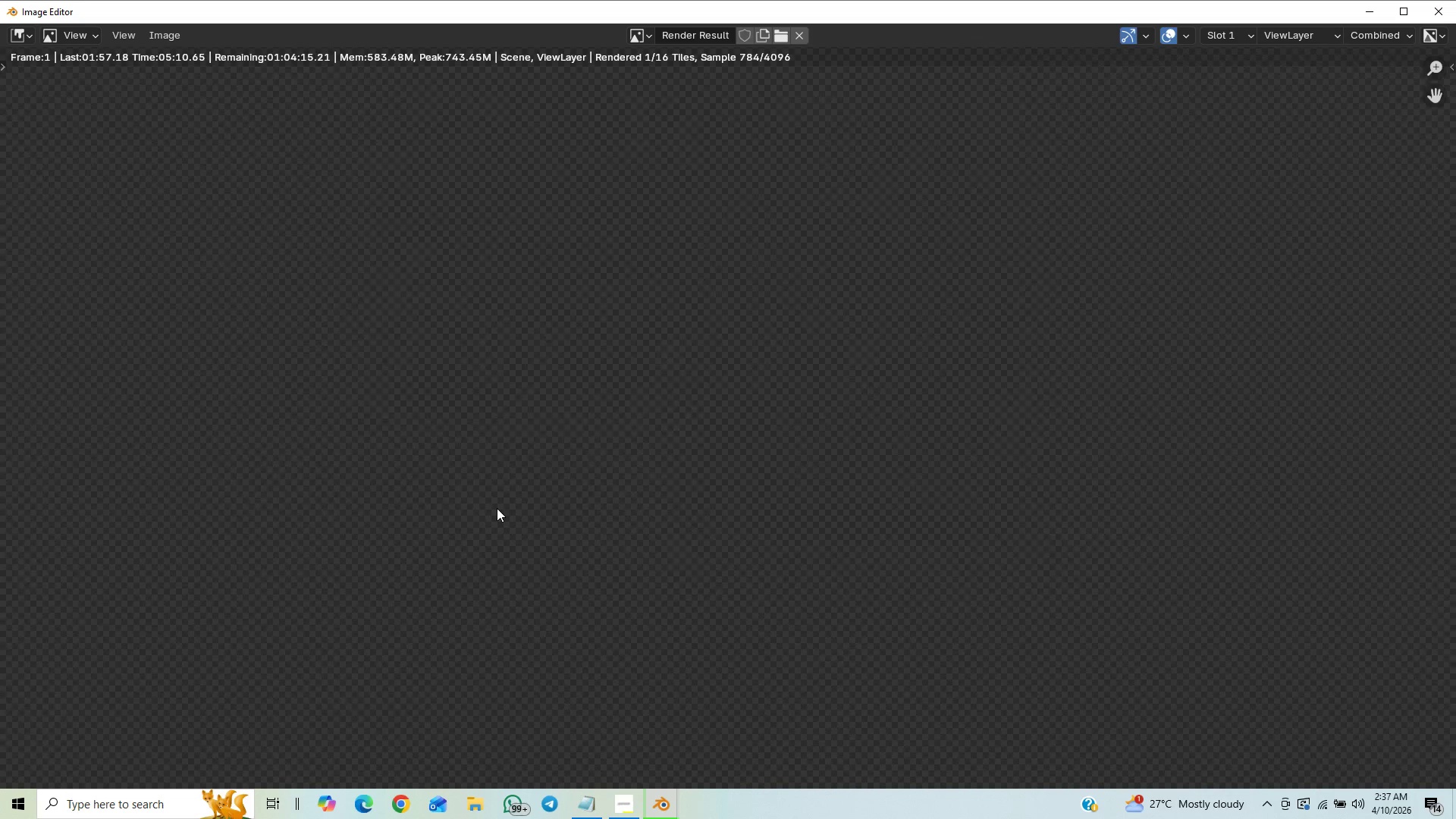 
scroll: coordinate [497, 511], scroll_direction: down, amount: 9.0
 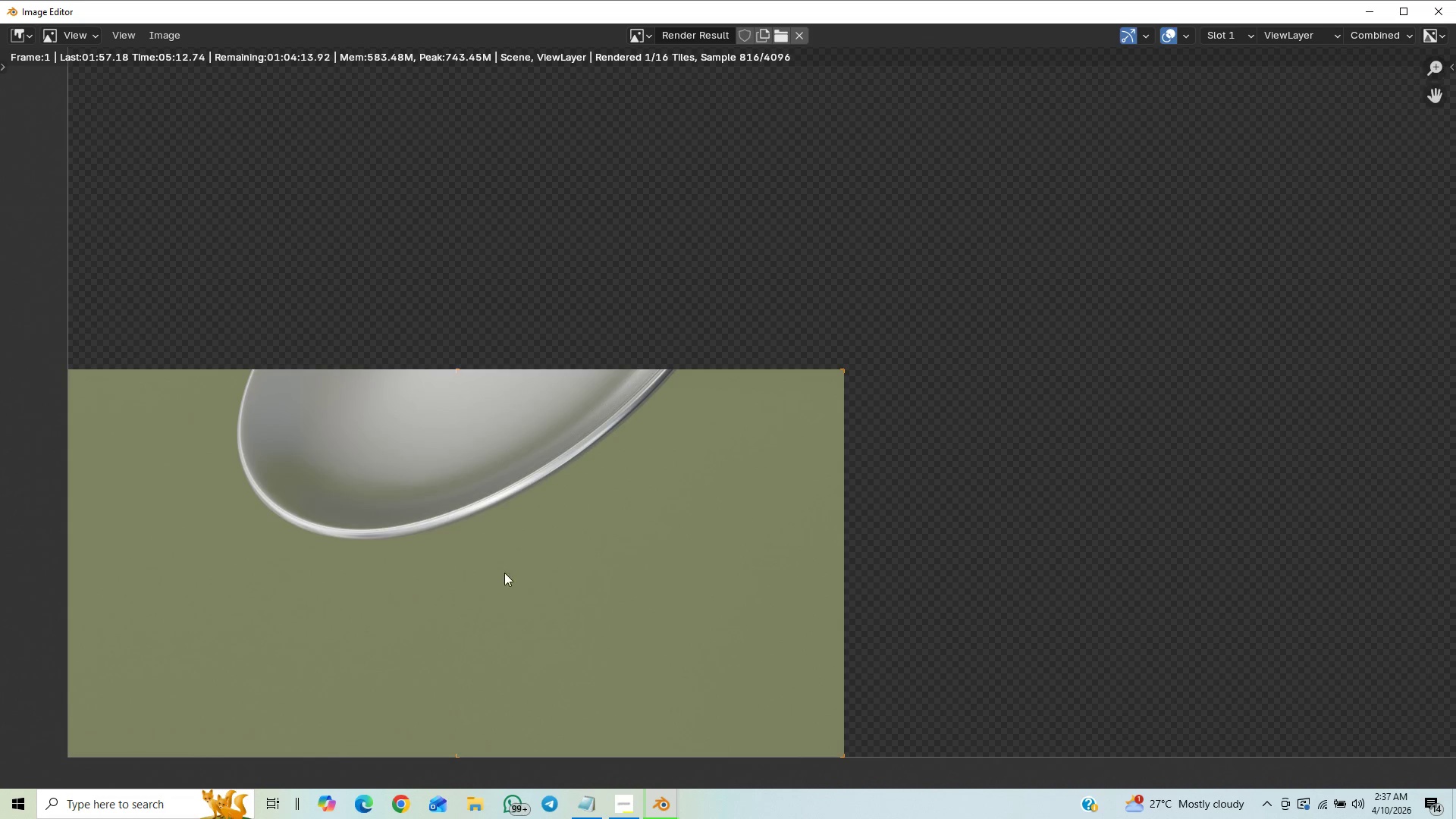 
scroll: coordinate [483, 577], scroll_direction: up, amount: 1.0
 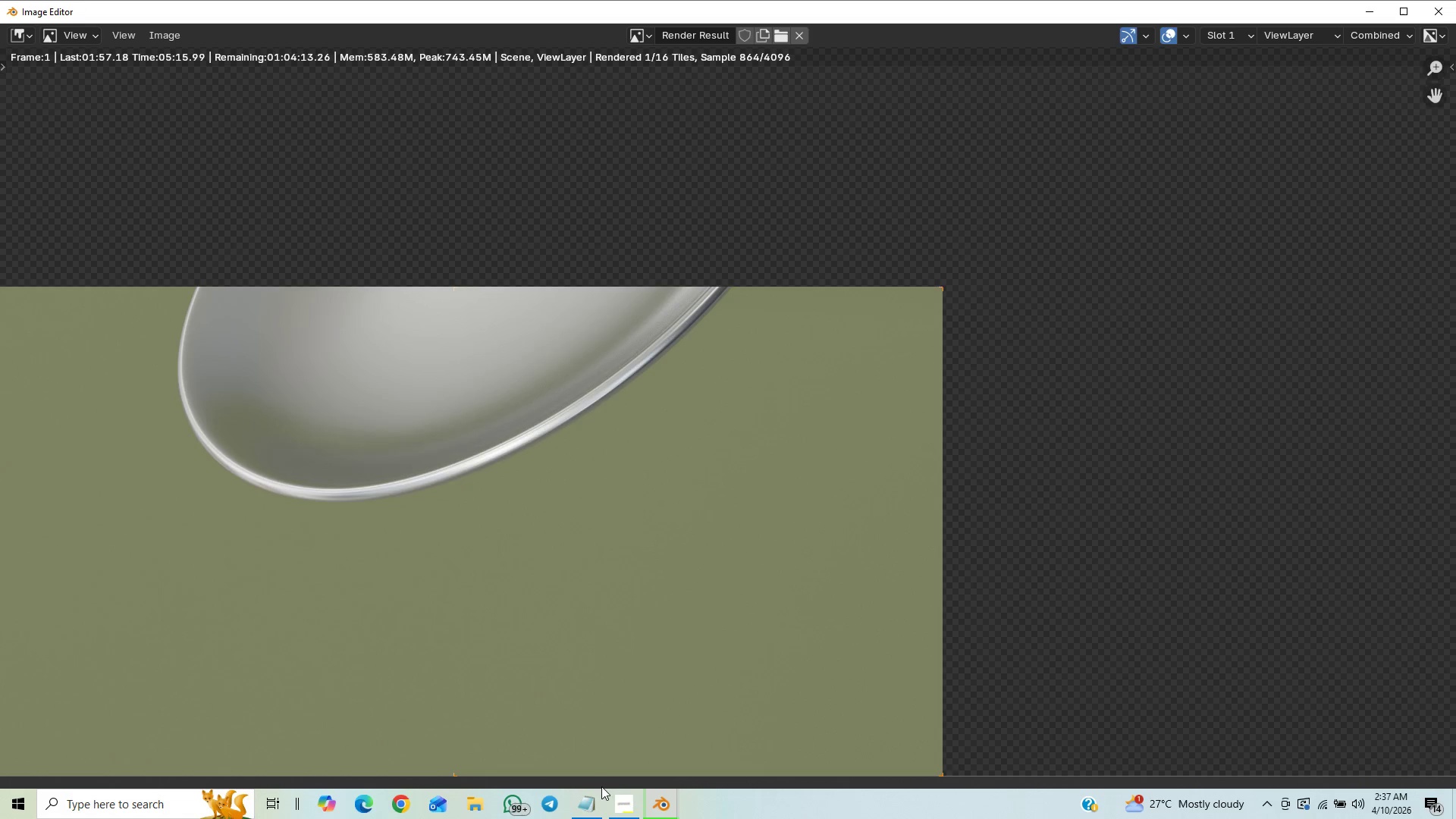 
left_click([617, 804])